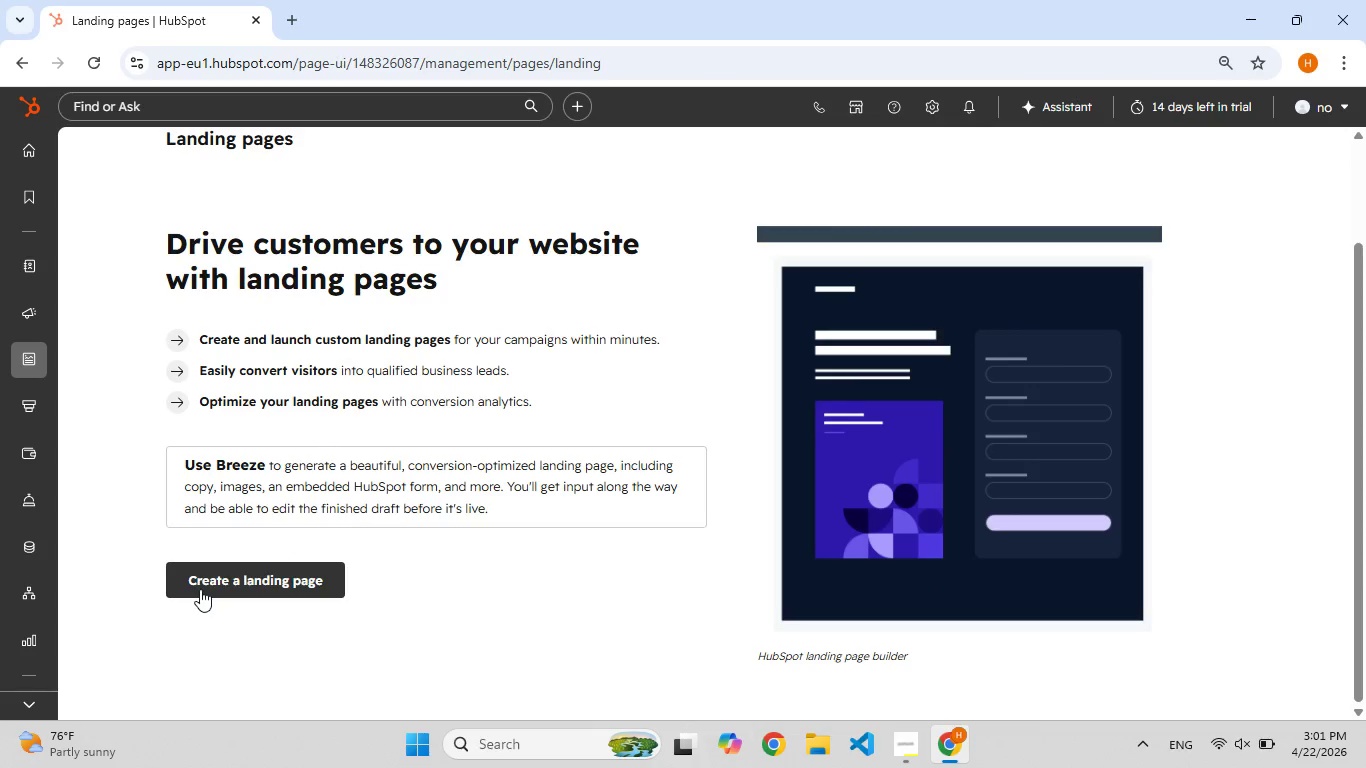 
left_click([200, 589])
 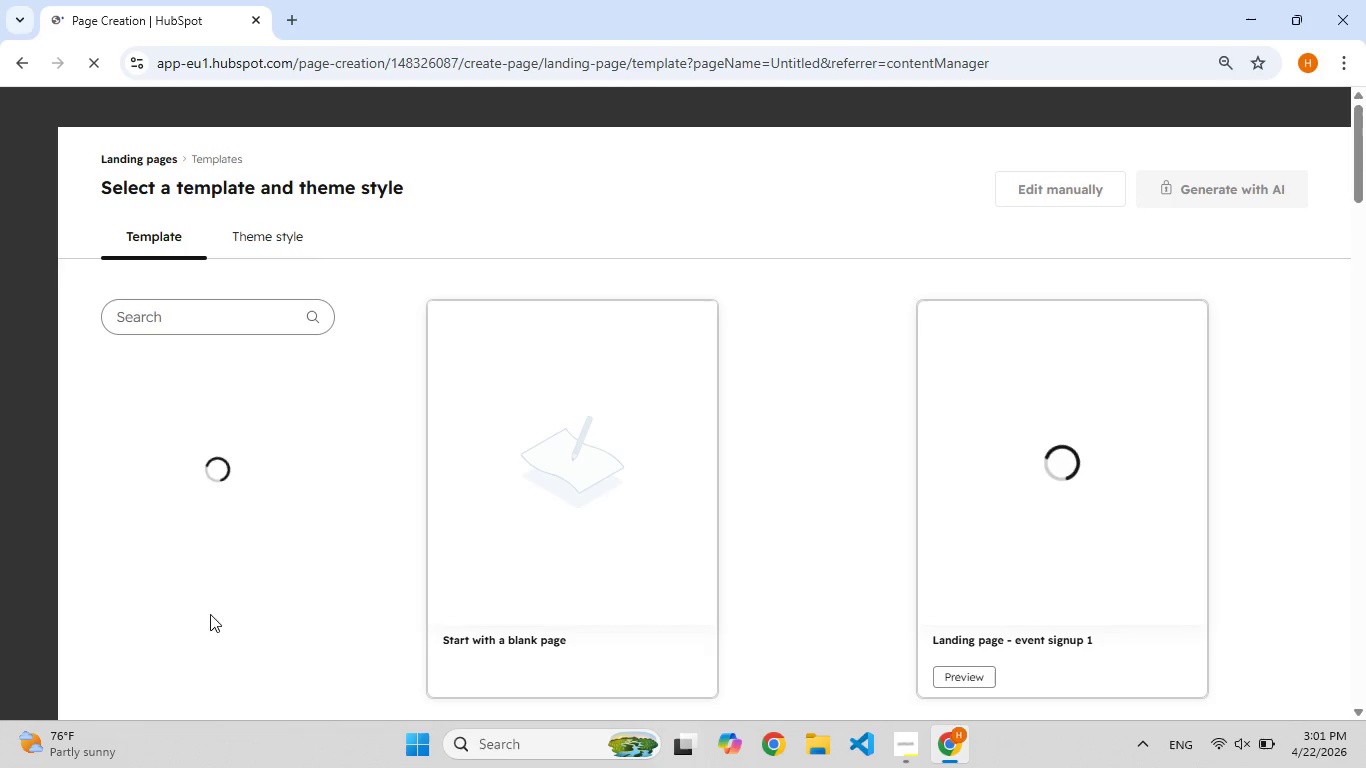 
scroll: coordinate [621, 446], scroll_direction: down, amount: 7.0
 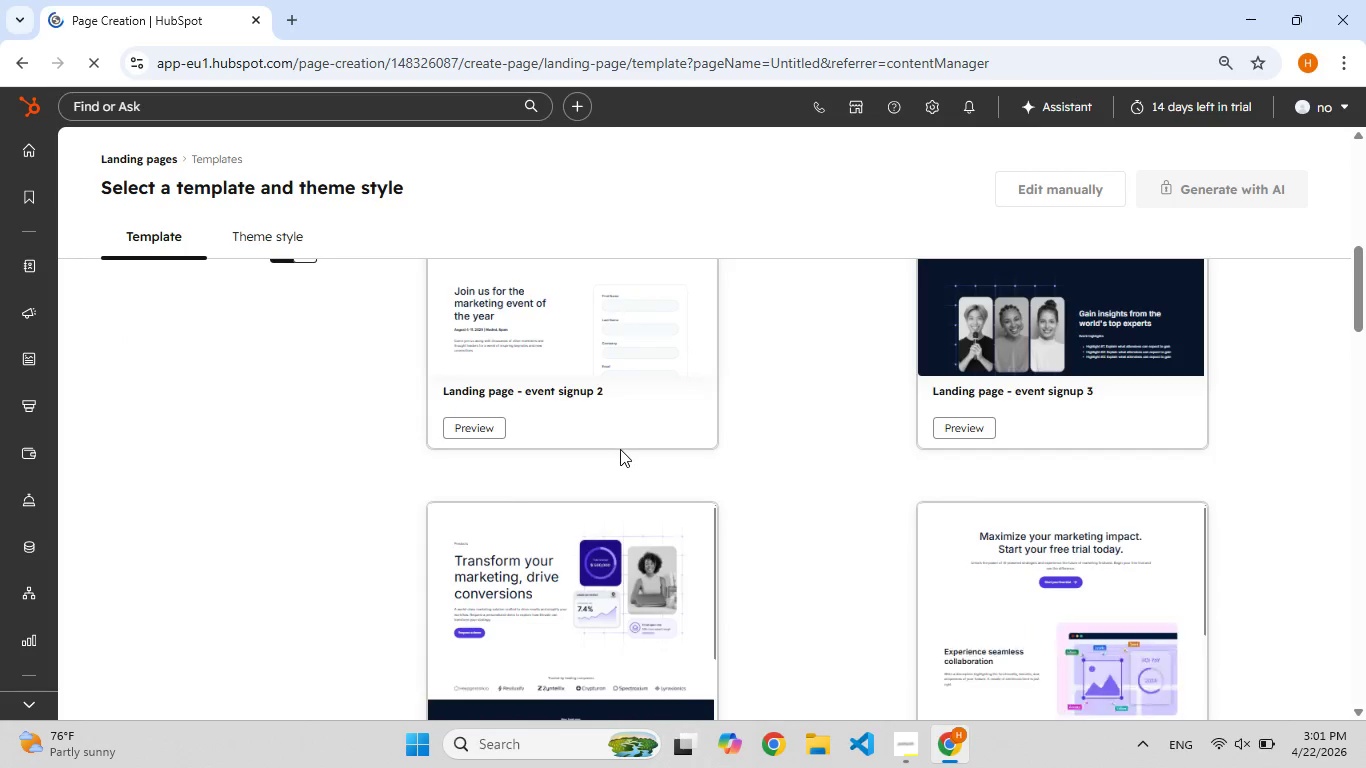 
scroll: coordinate [620, 449], scroll_direction: up, amount: 4.0
 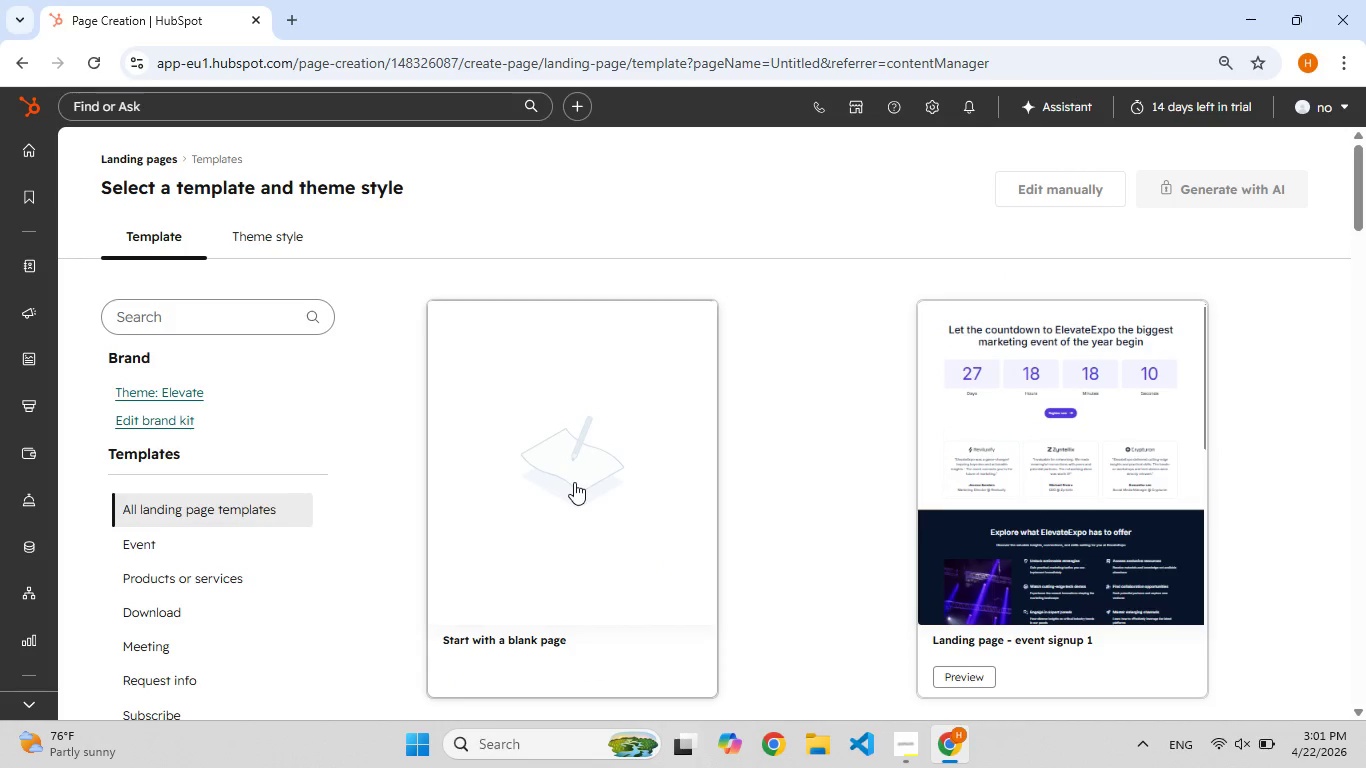 
left_click([574, 482])
 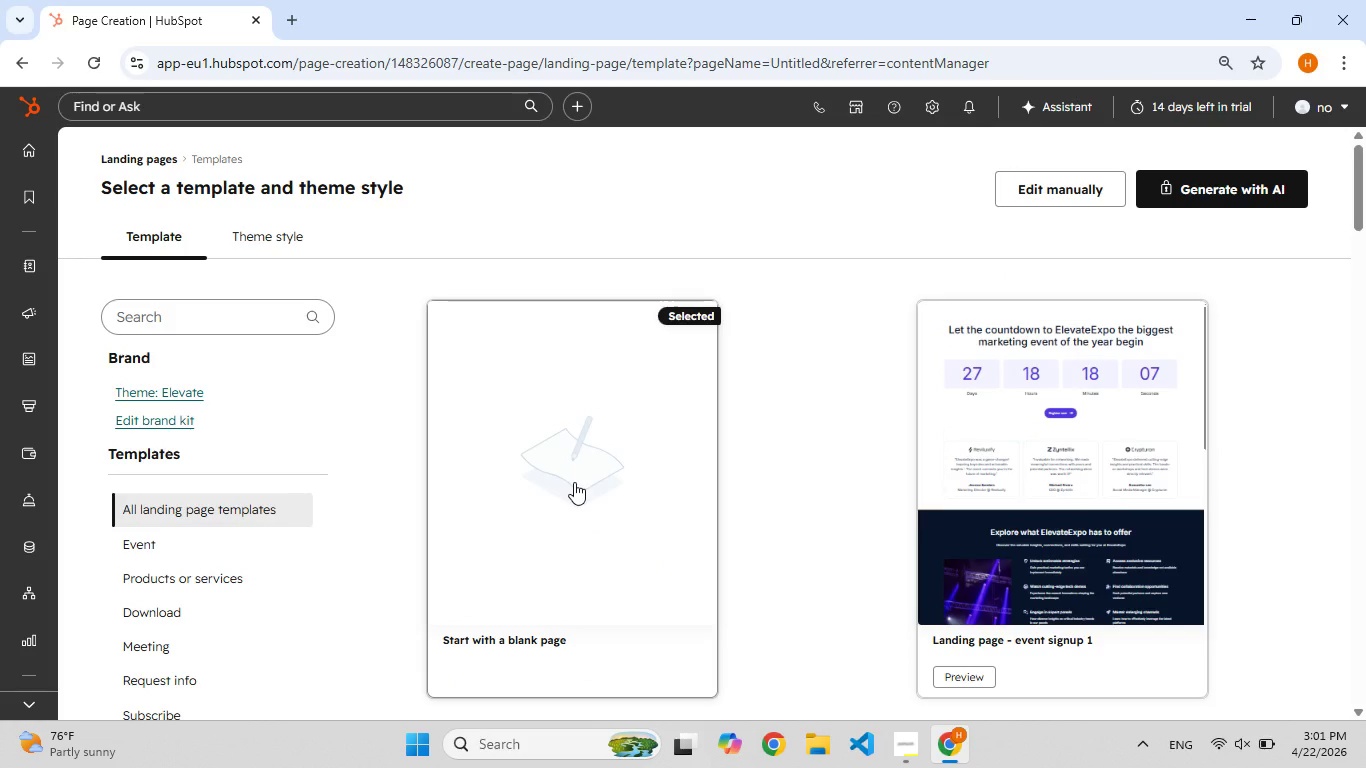 
scroll: coordinate [573, 480], scroll_direction: down, amount: 2.0
 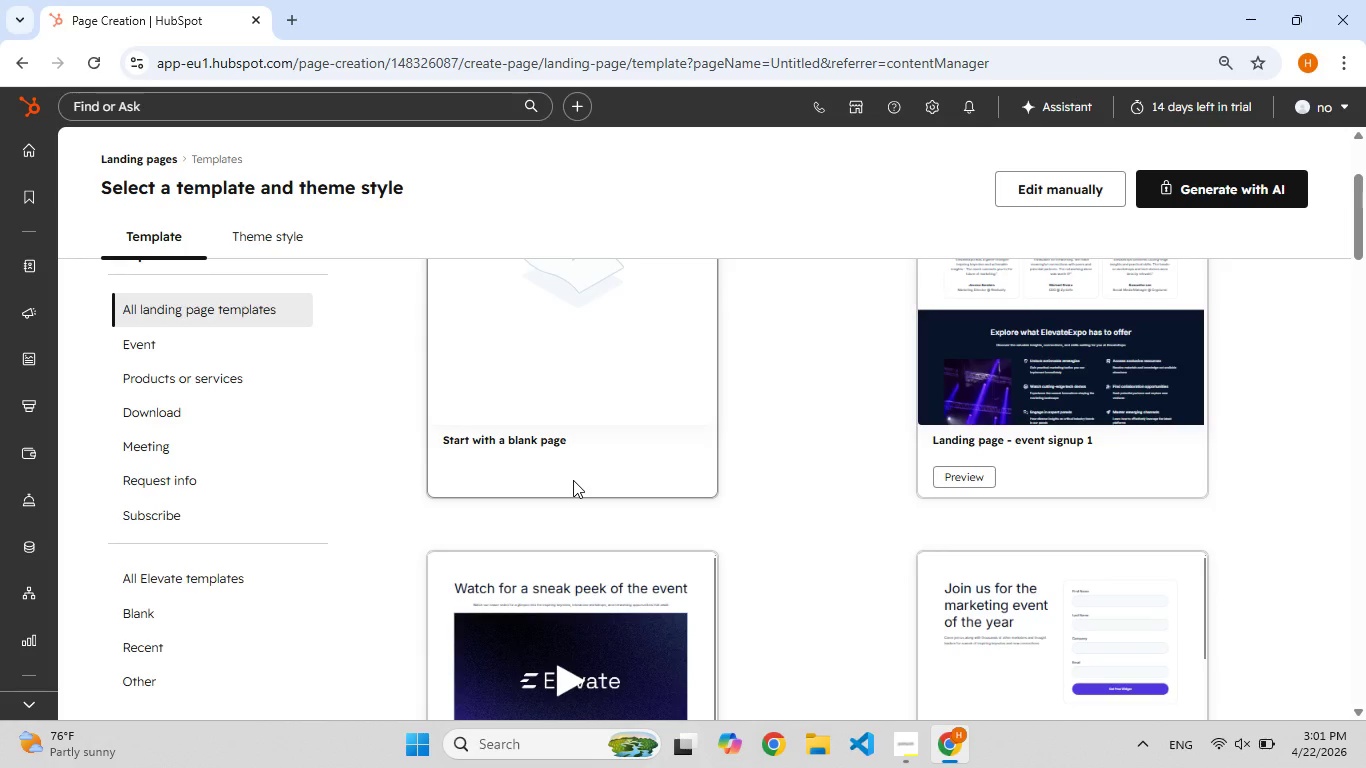 
scroll: coordinate [573, 480], scroll_direction: up, amount: 3.0
 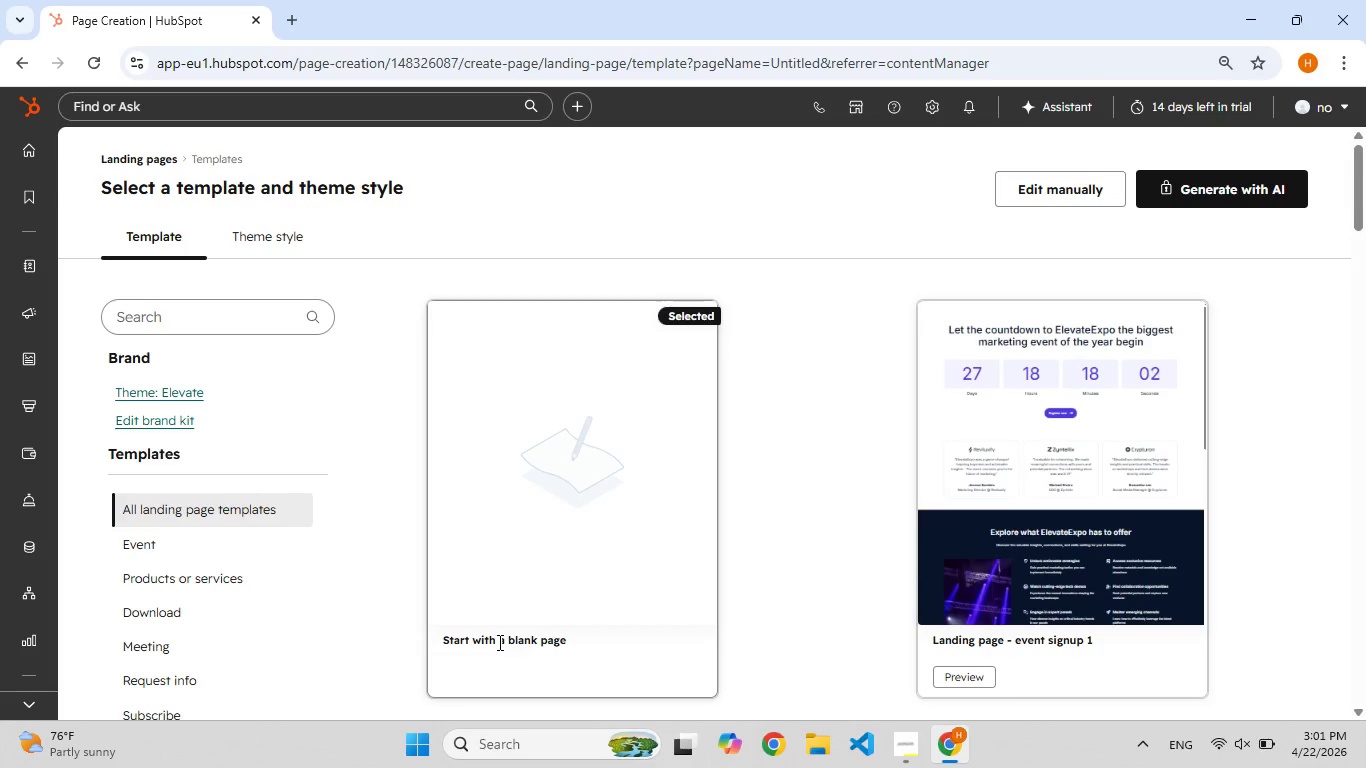 
left_click([498, 642])
 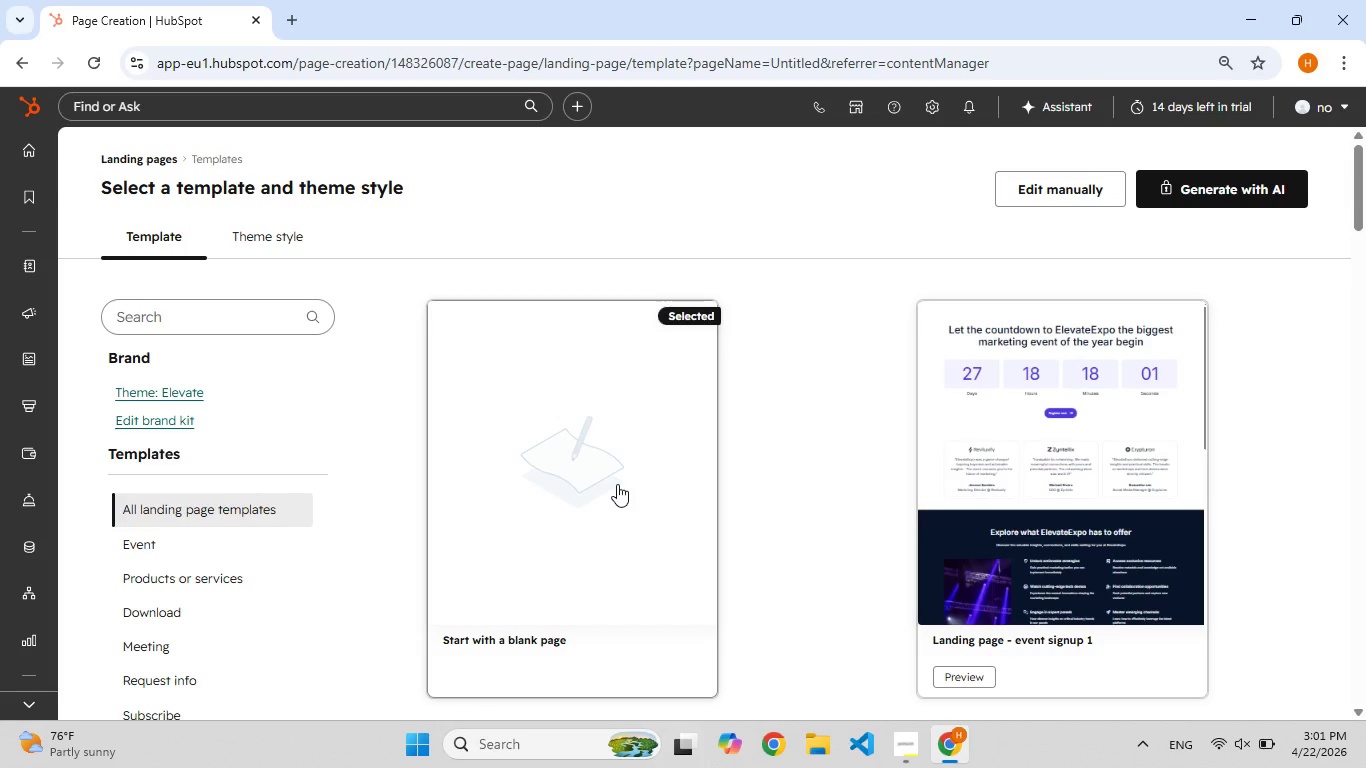 
left_click([617, 484])
 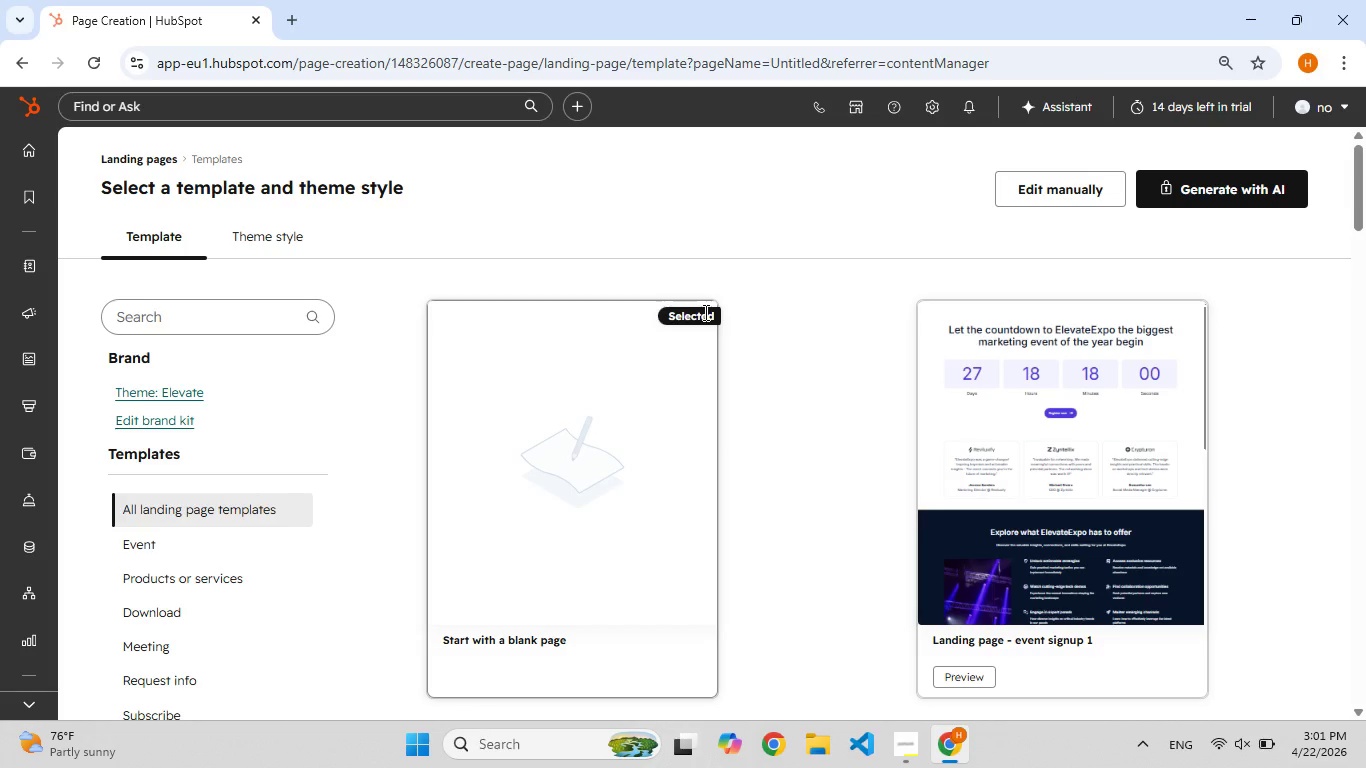 
left_click([704, 312])
 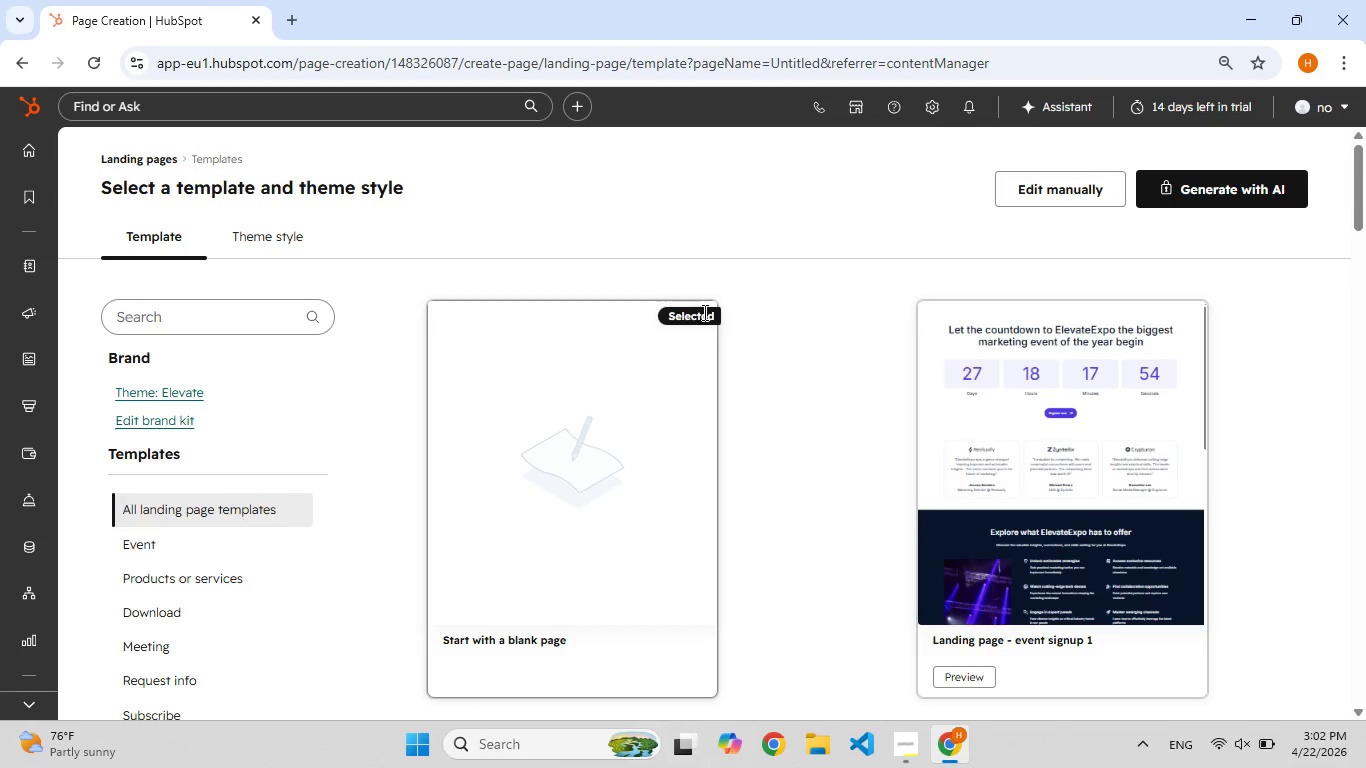 
wait(6.22)
 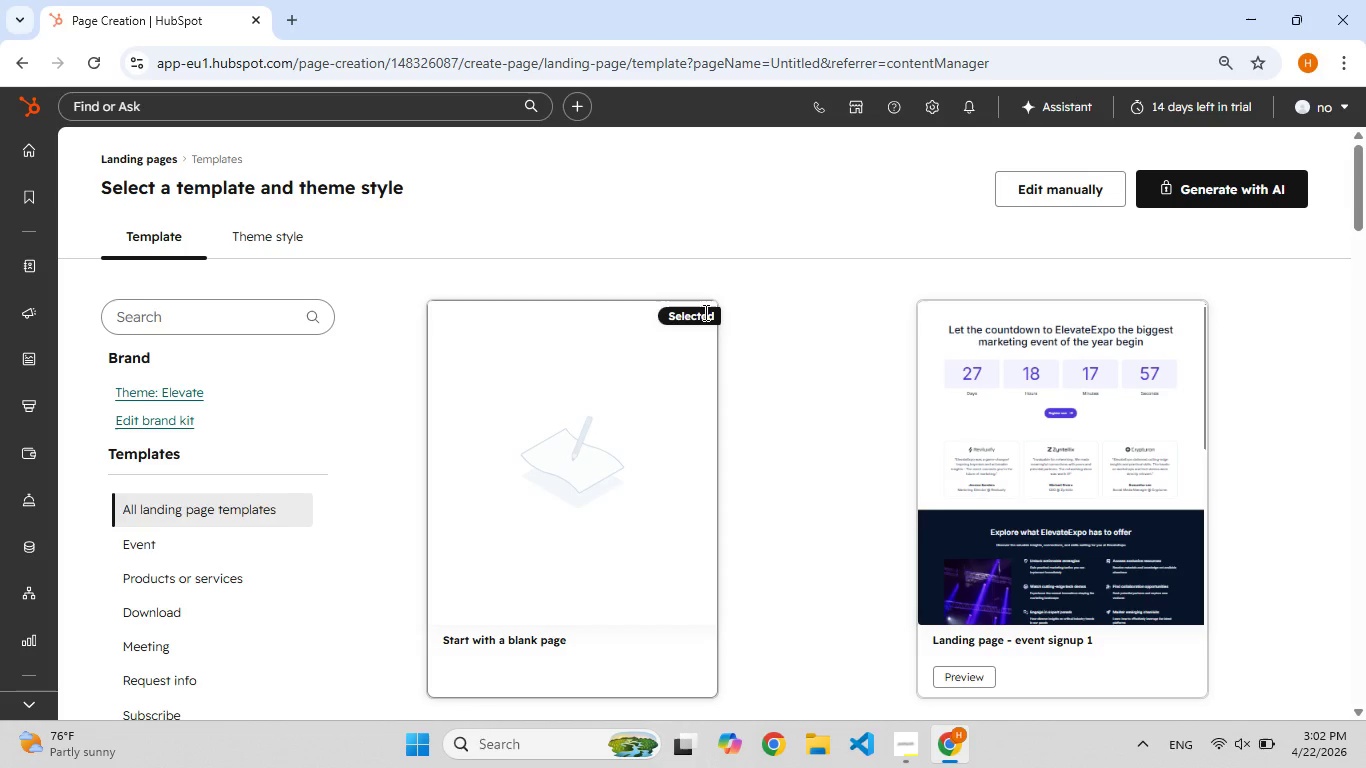 
double_click([544, 643])
 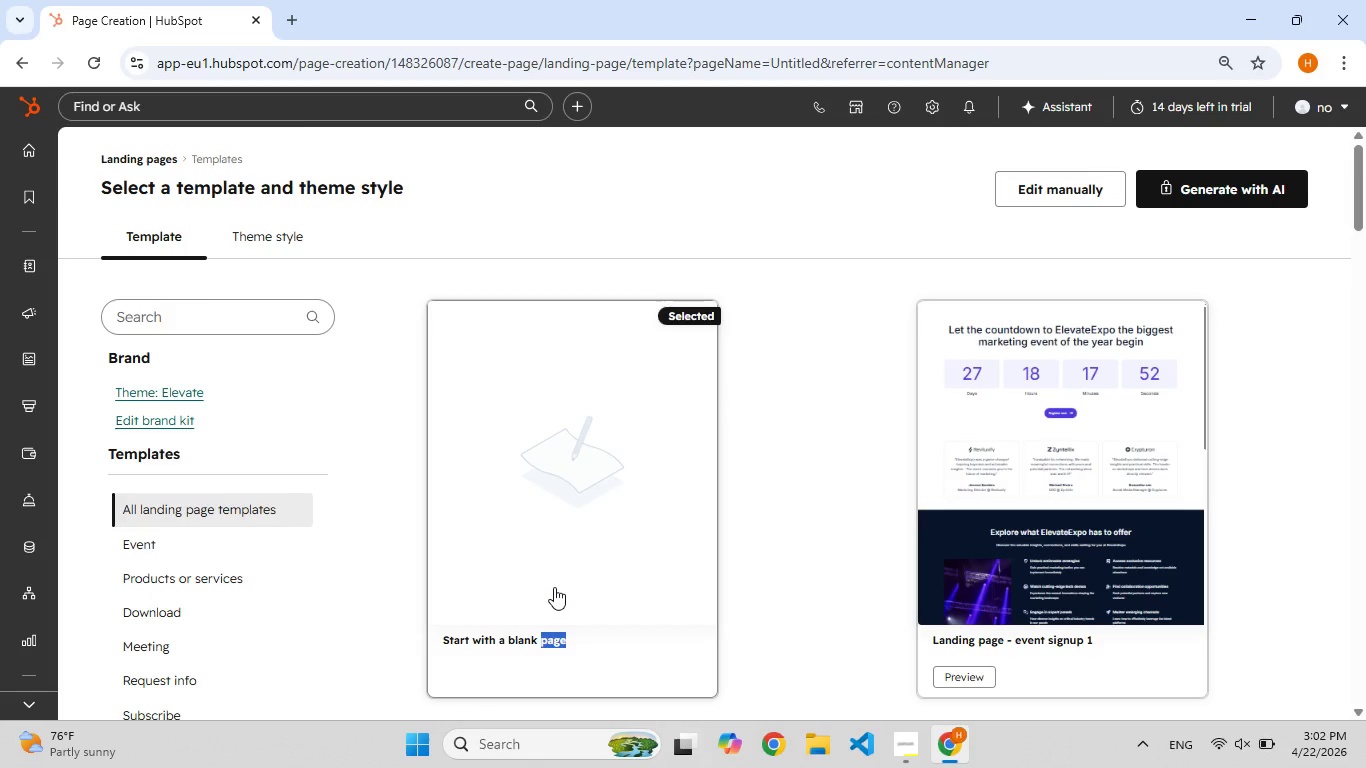 
left_click([554, 587])
 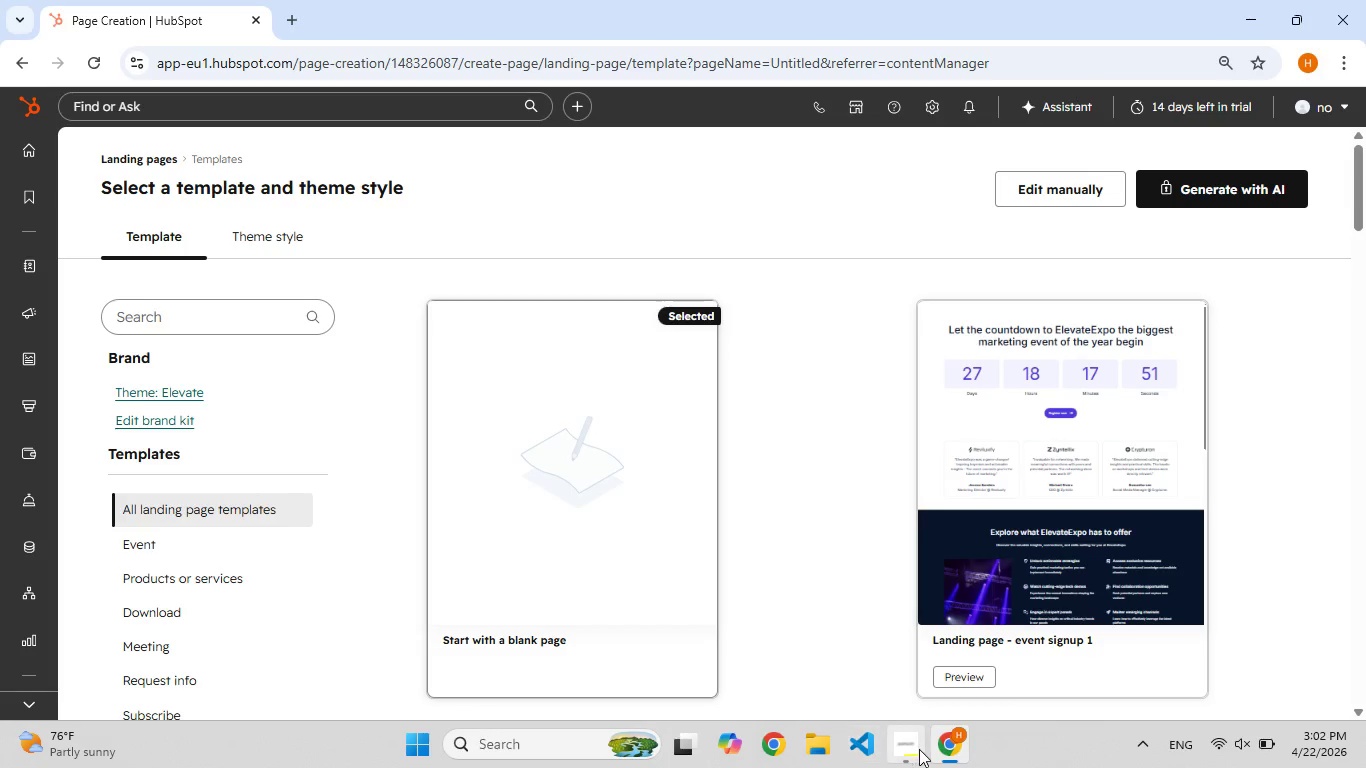 
left_click([919, 749])